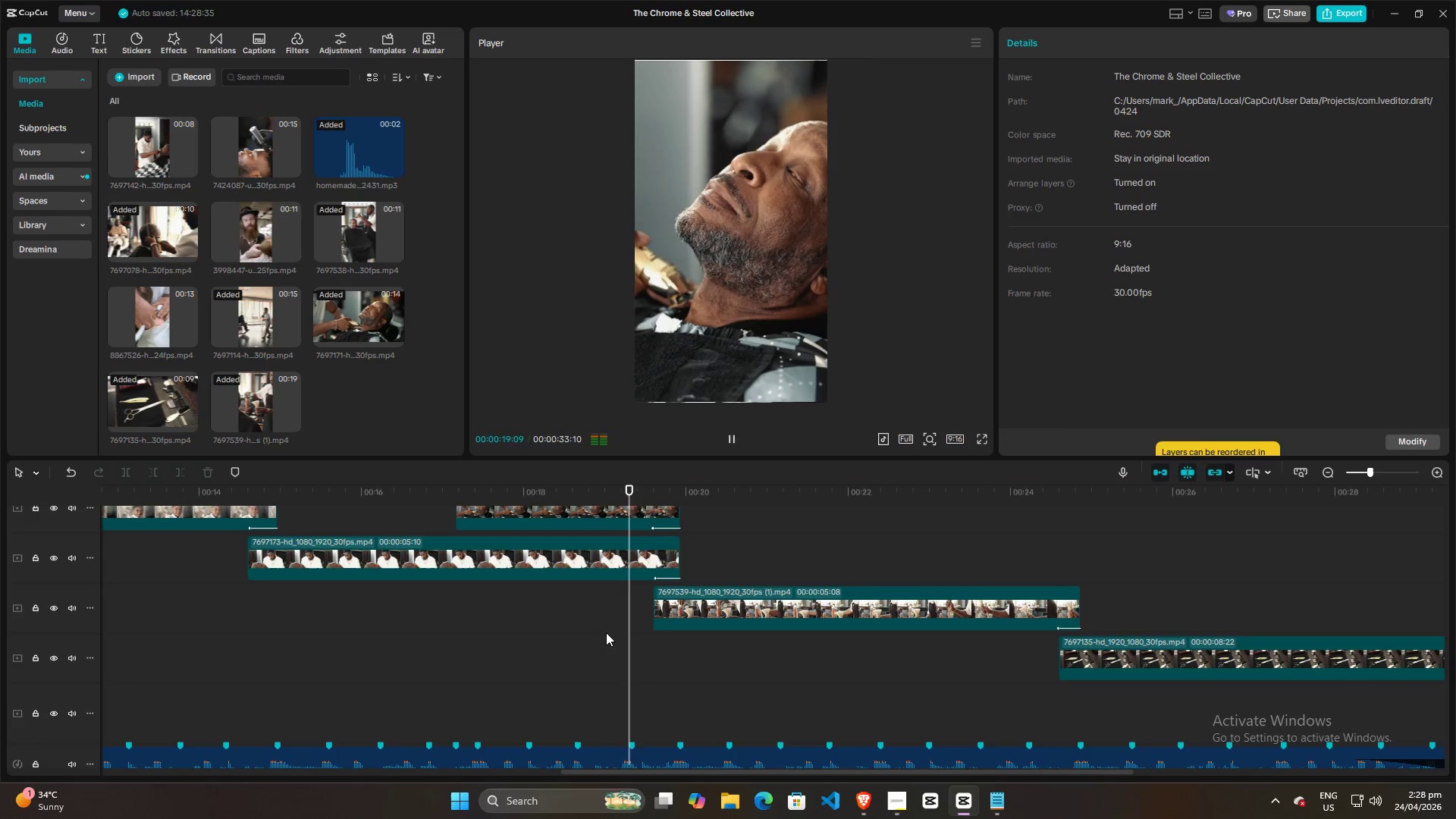 
key(Space)
 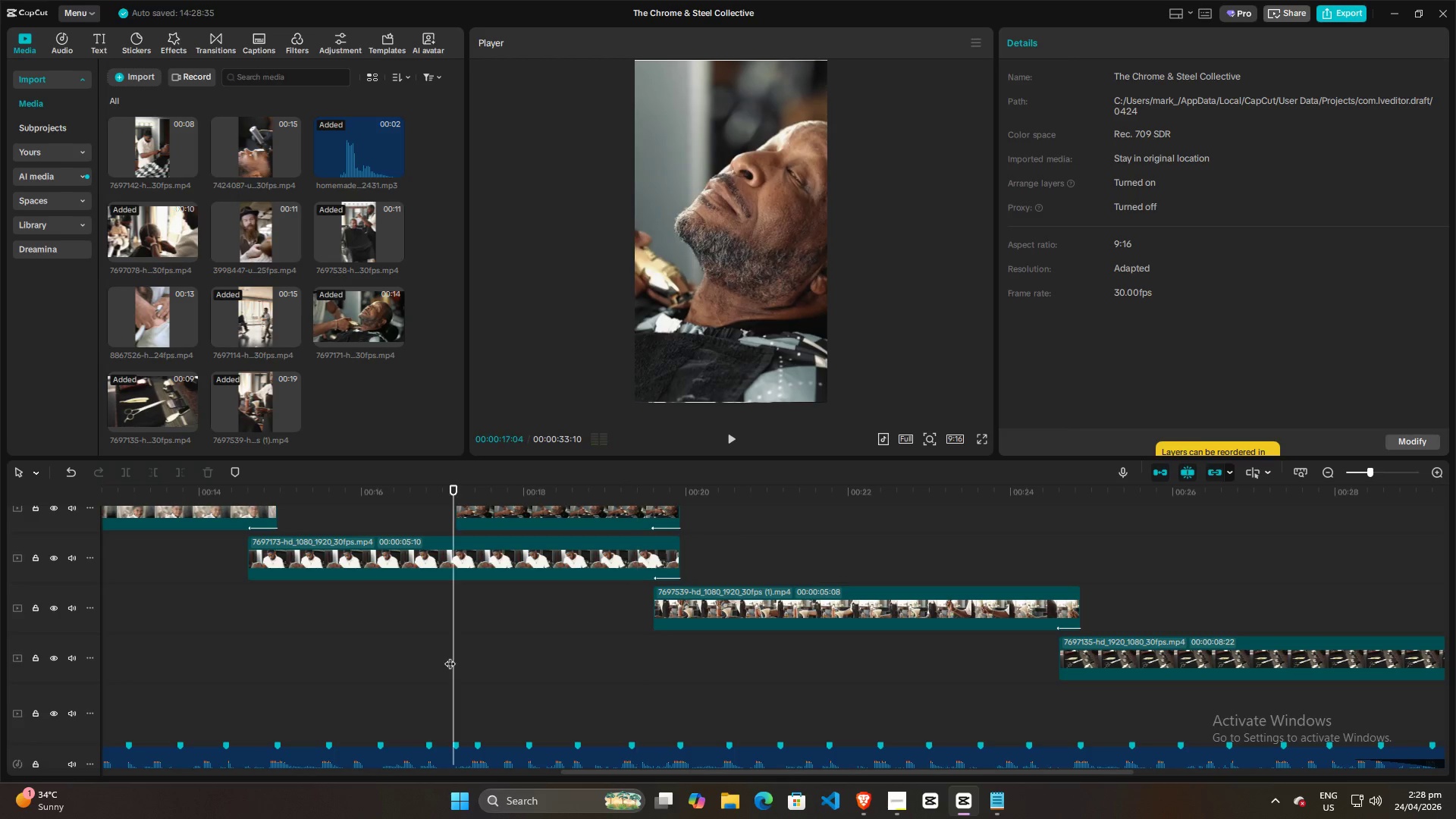 
double_click([450, 656])
 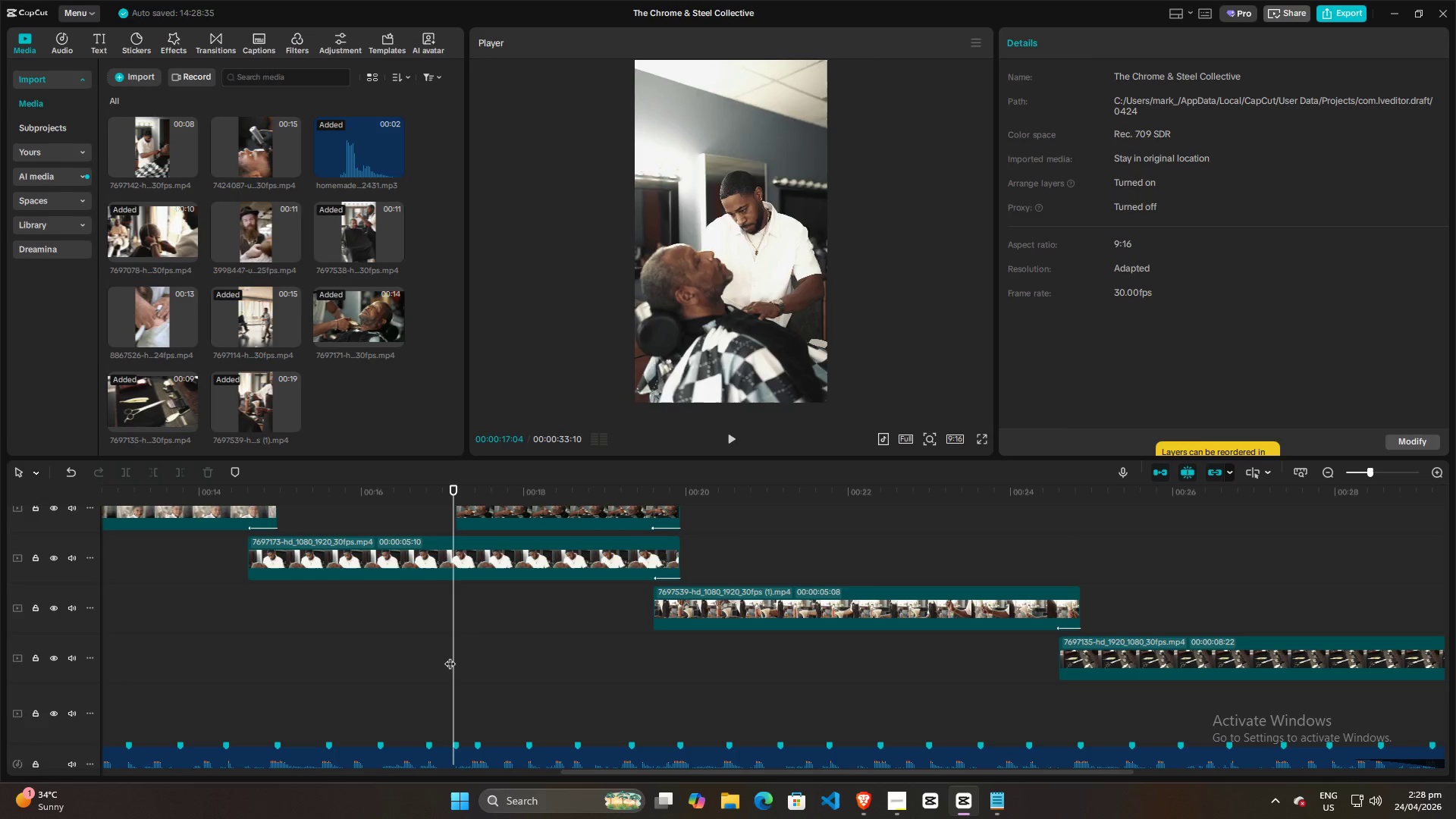 
key(Space)
 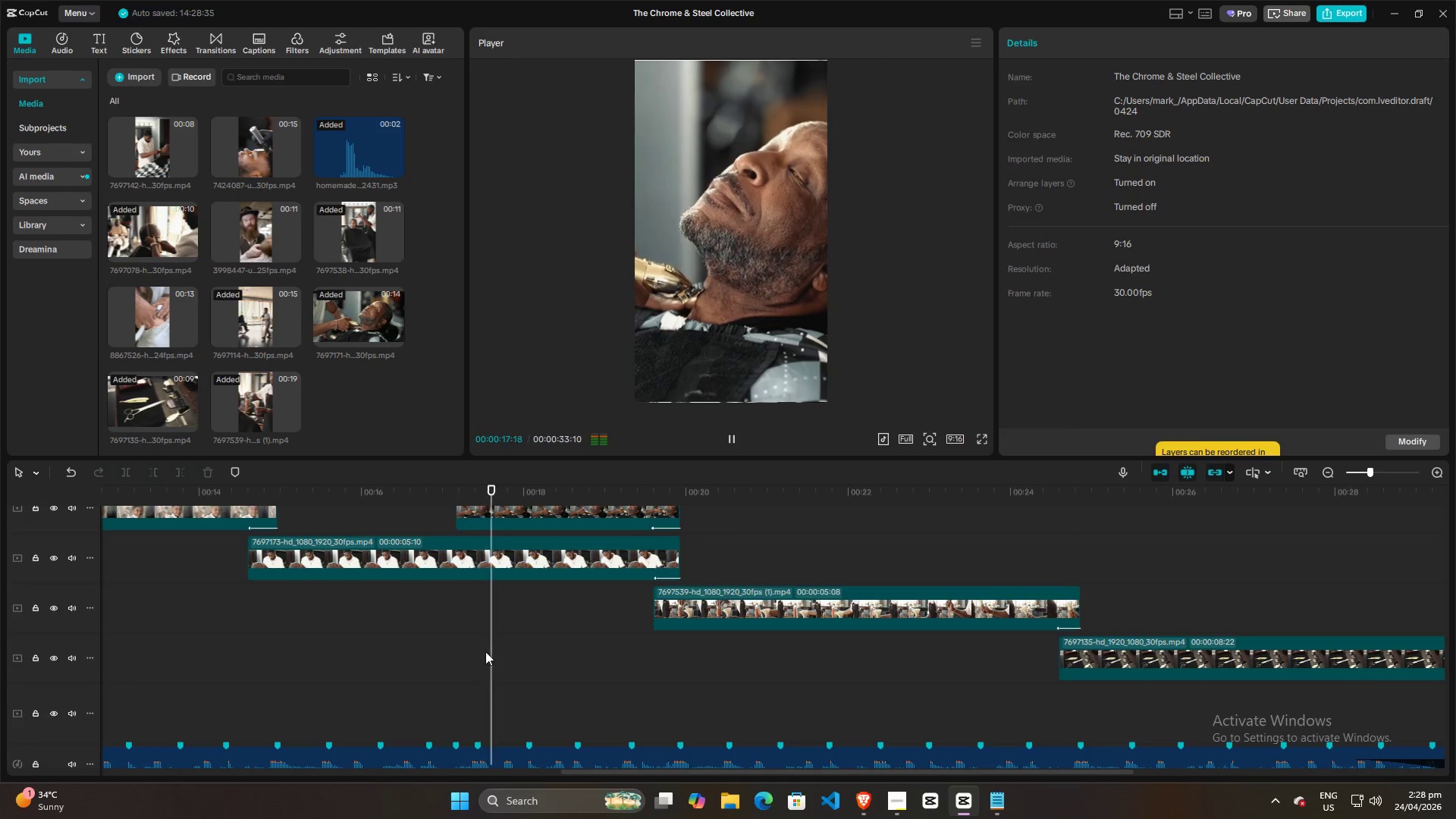 
key(Space)
 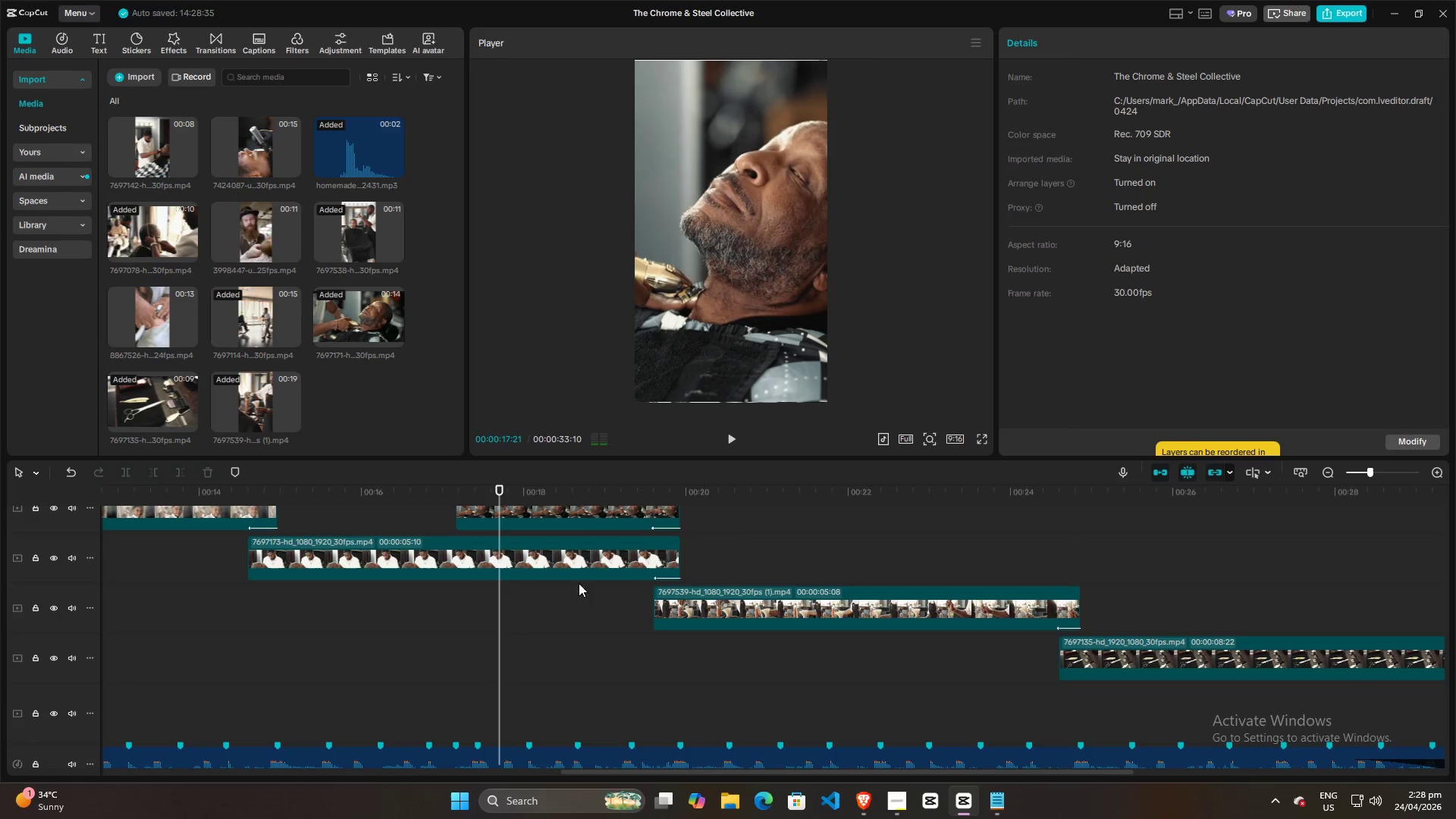 
left_click([584, 560])
 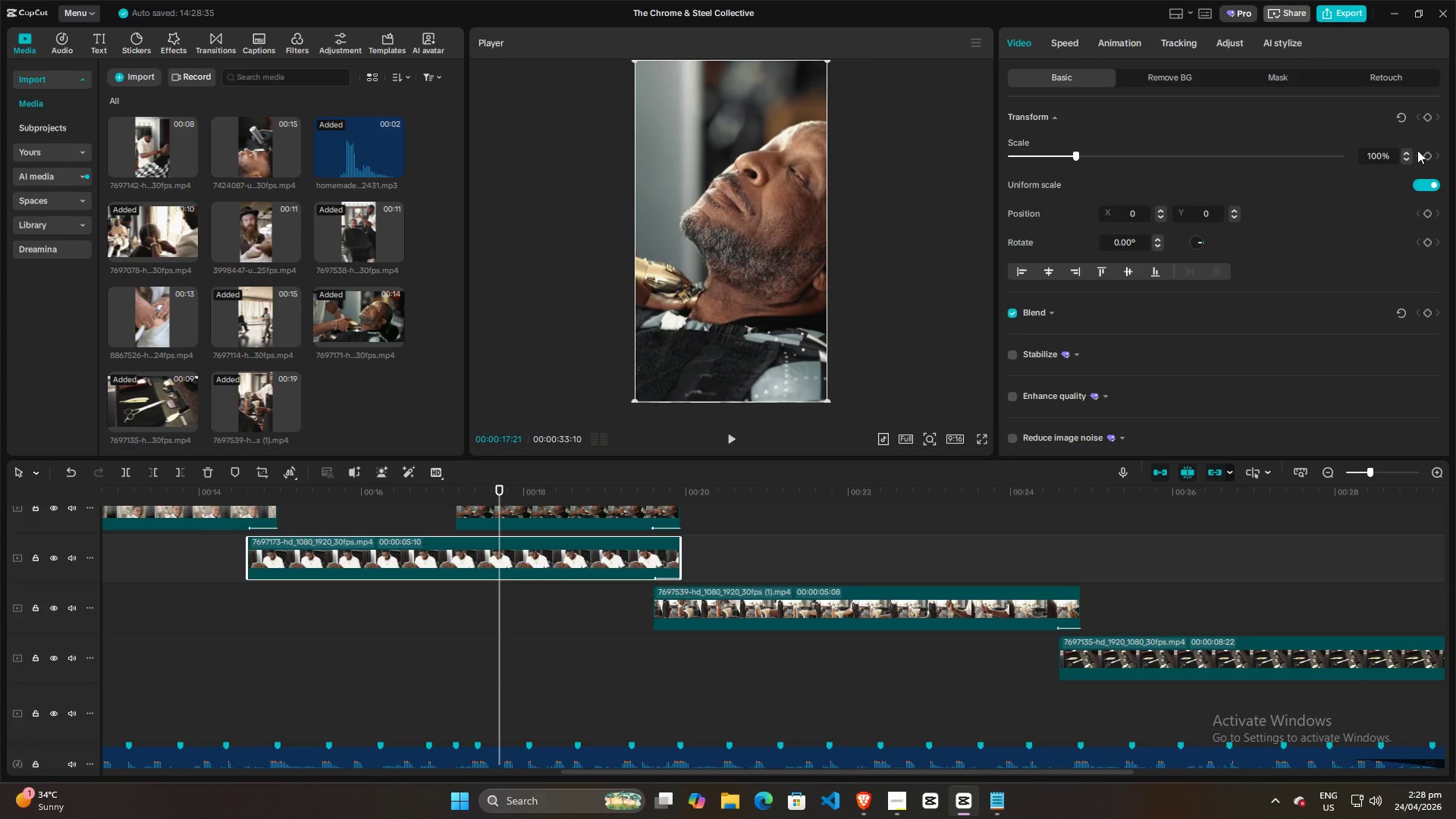 
left_click([1410, 152])
 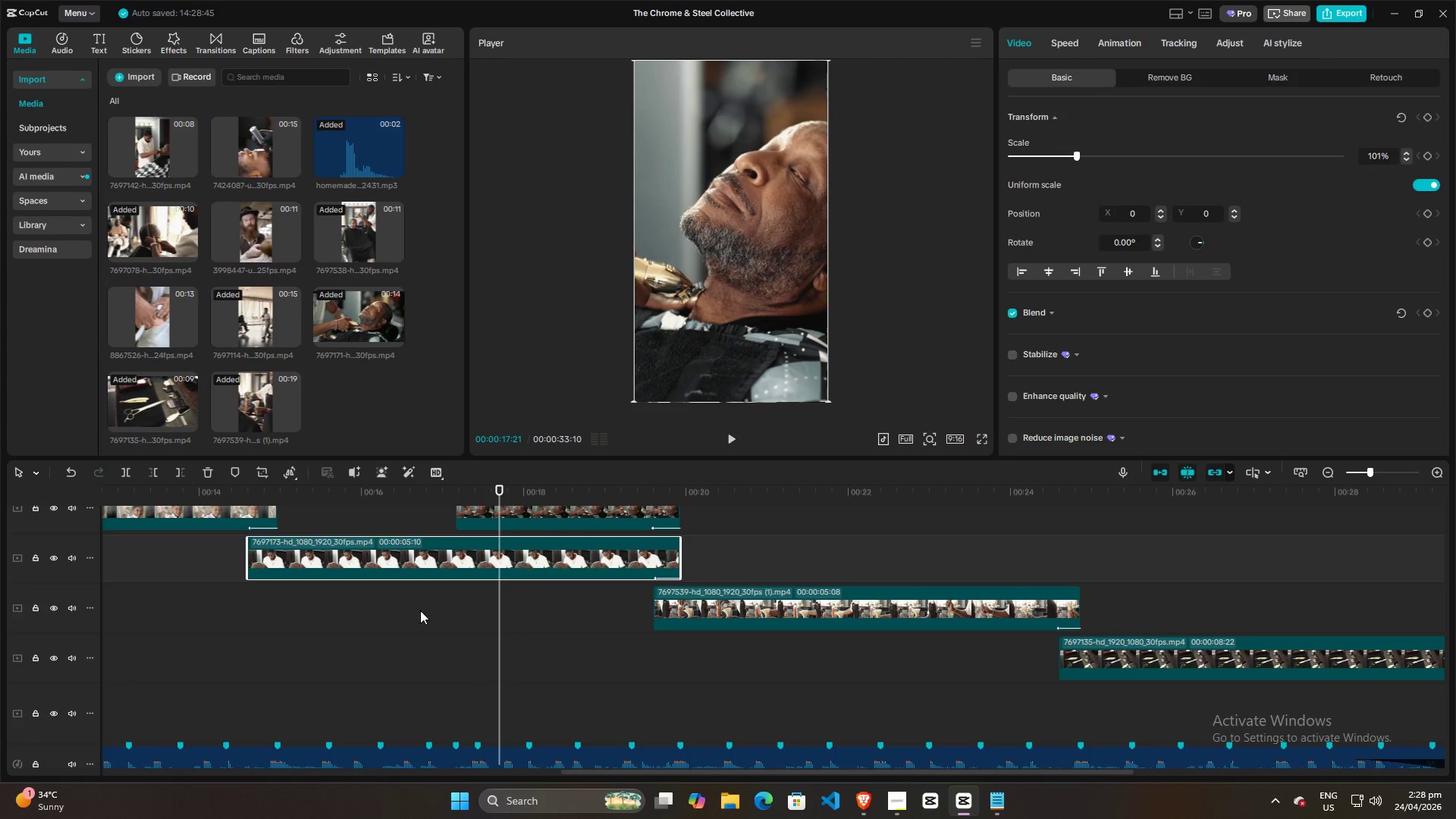 
left_click([384, 632])
 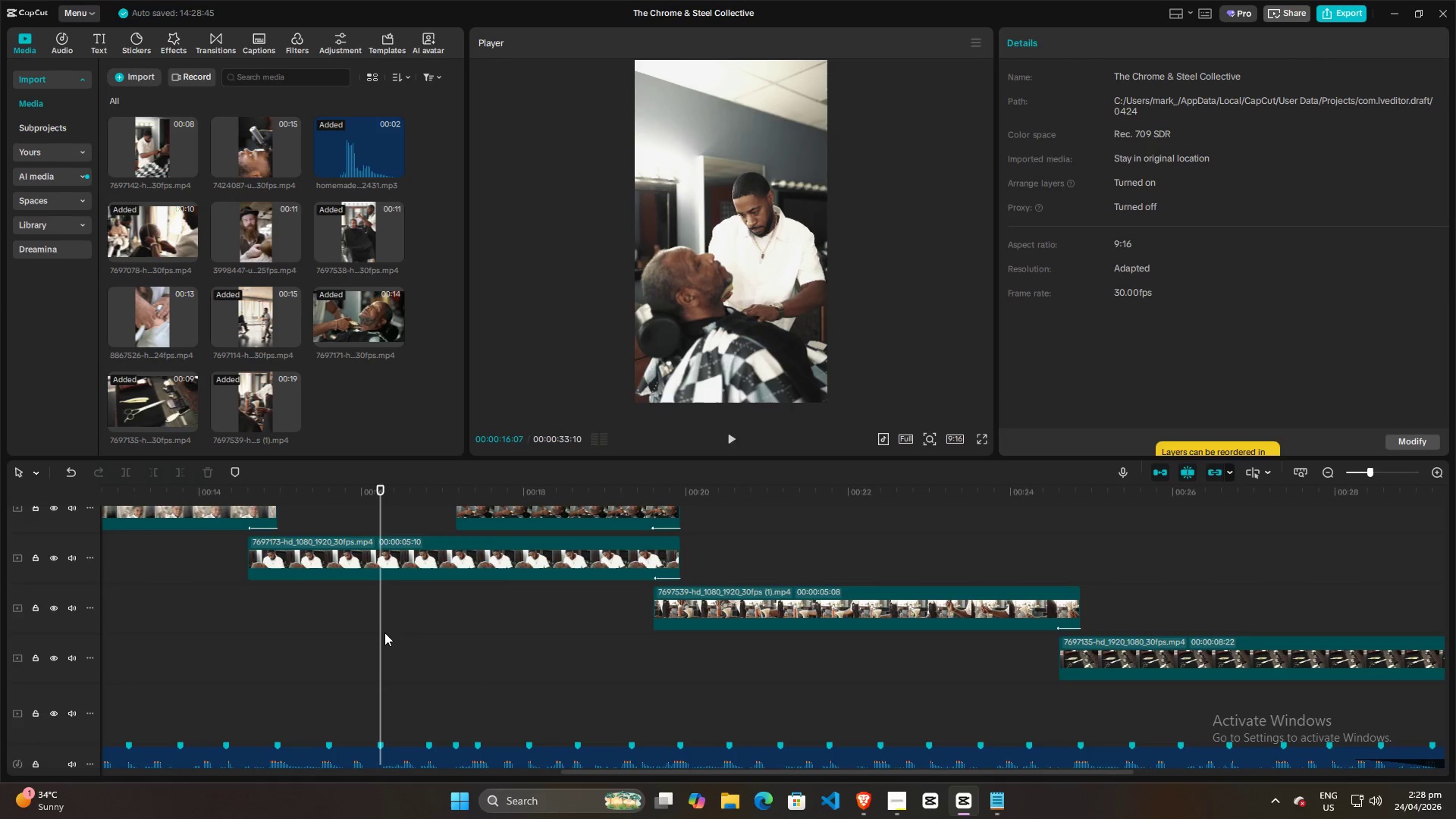 
key(Space)
 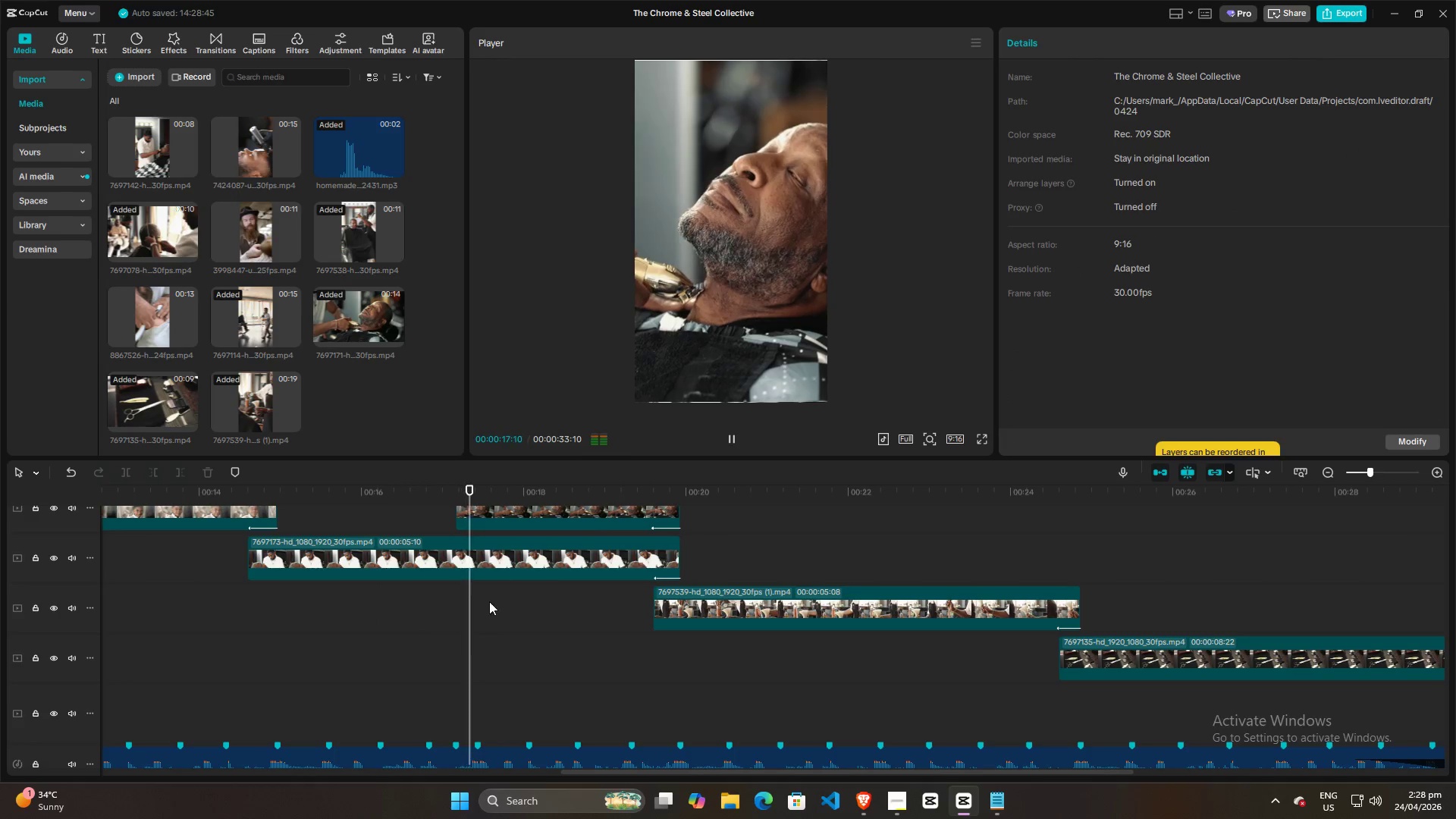 
key(Space)
 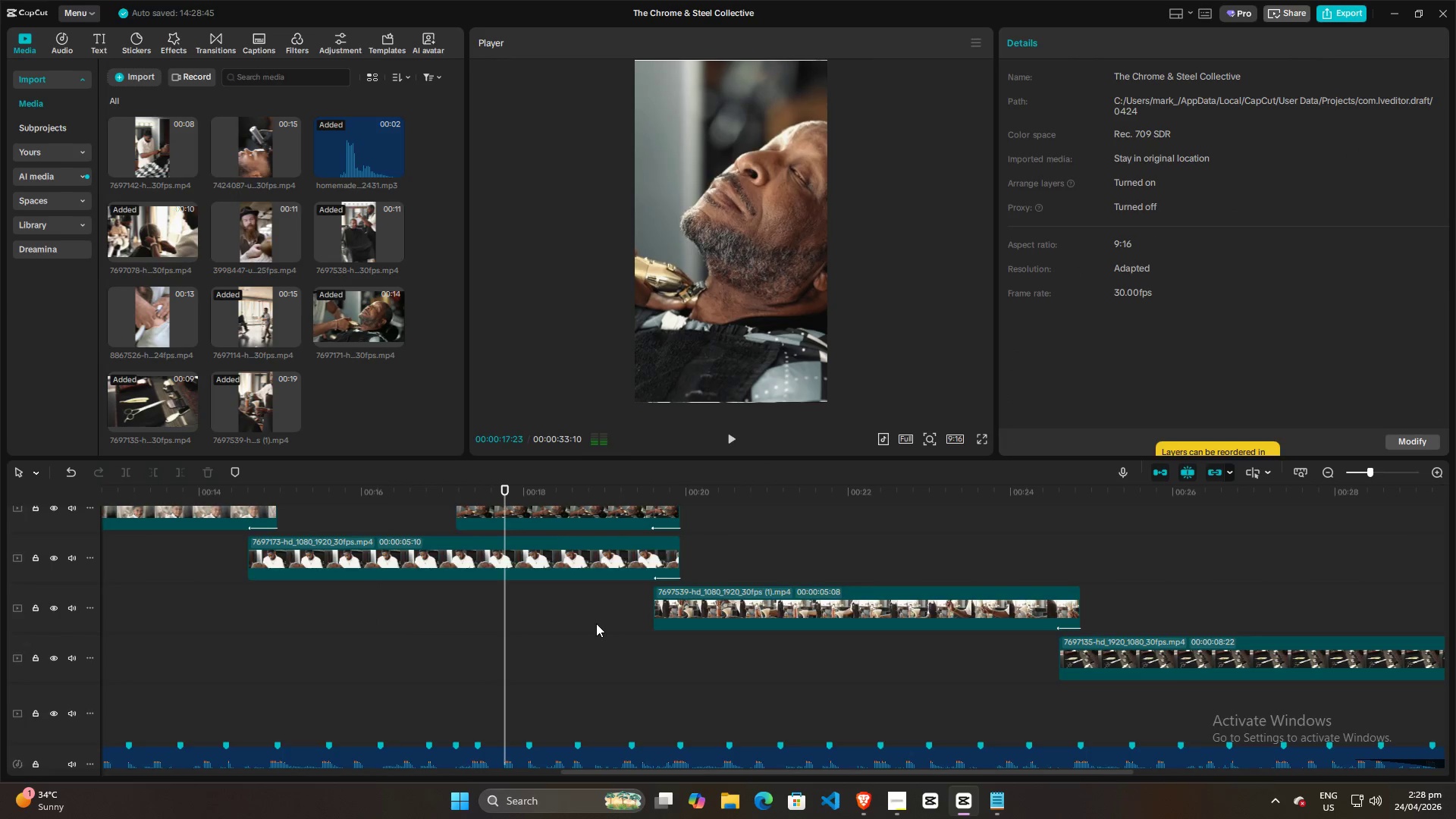 
left_click([587, 578])
 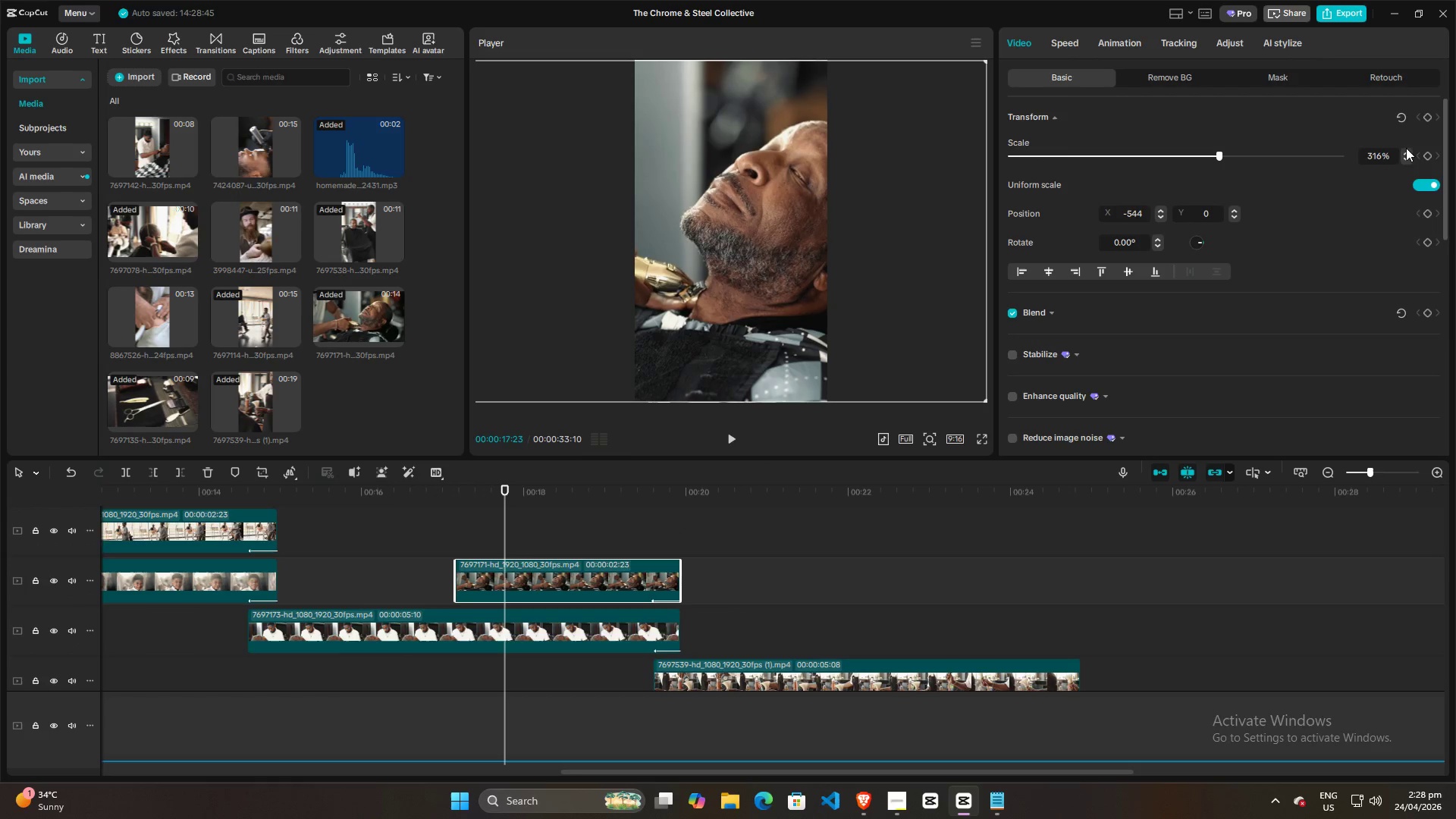 
scroll: coordinate [596, 623], scroll_direction: up, amount: 4.0
 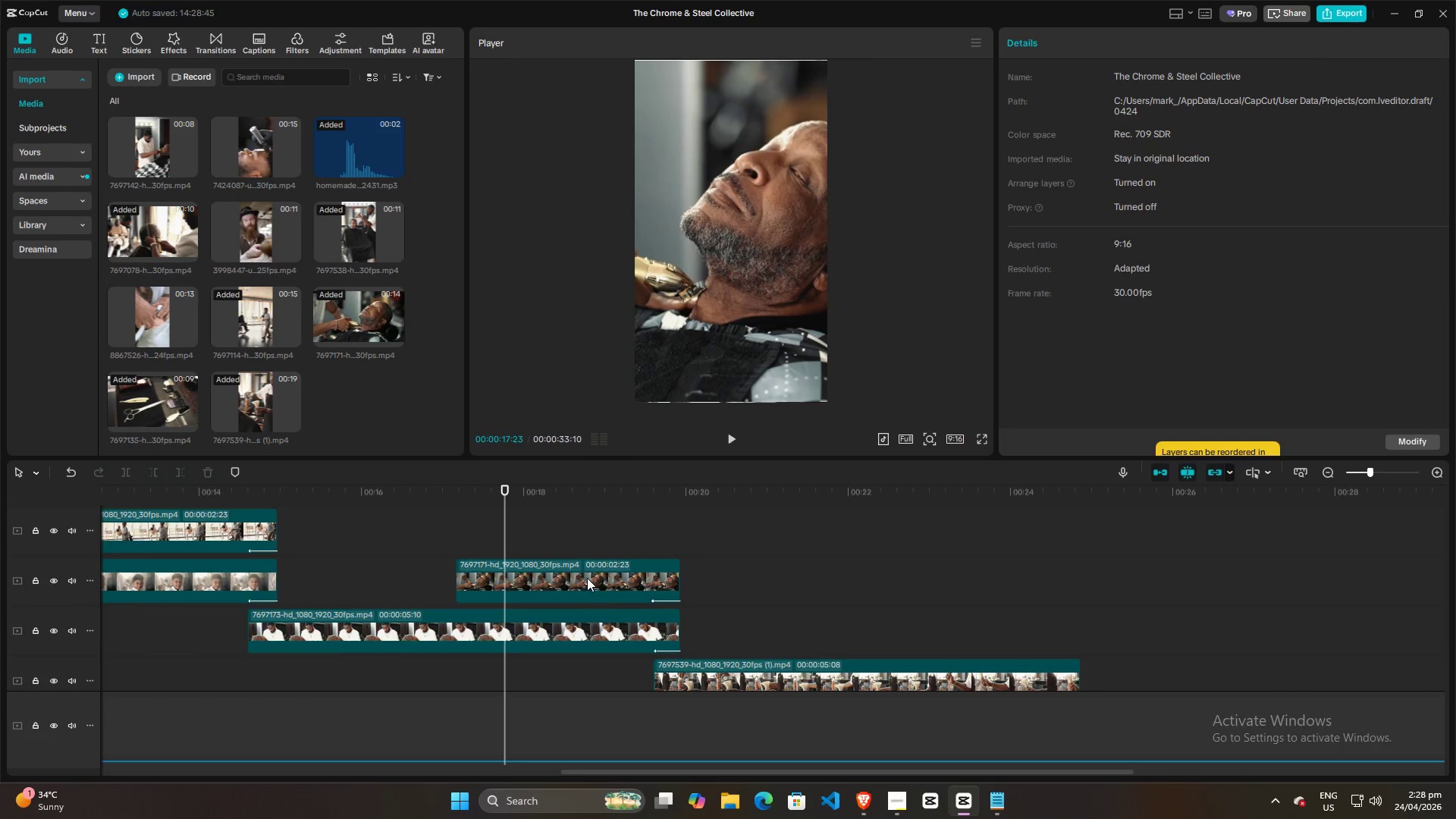 
left_click([1410, 151])
 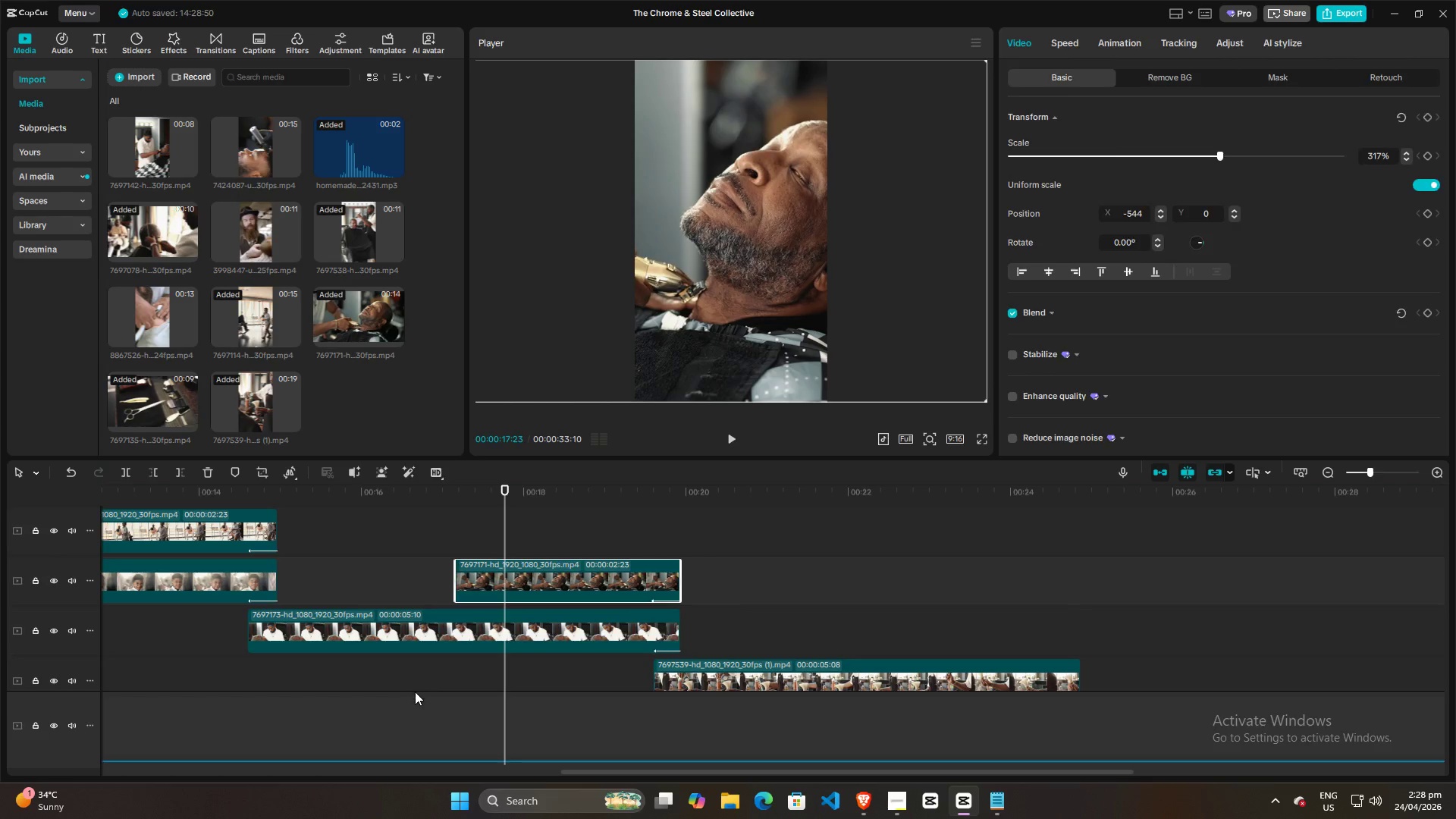 
key(Space)
 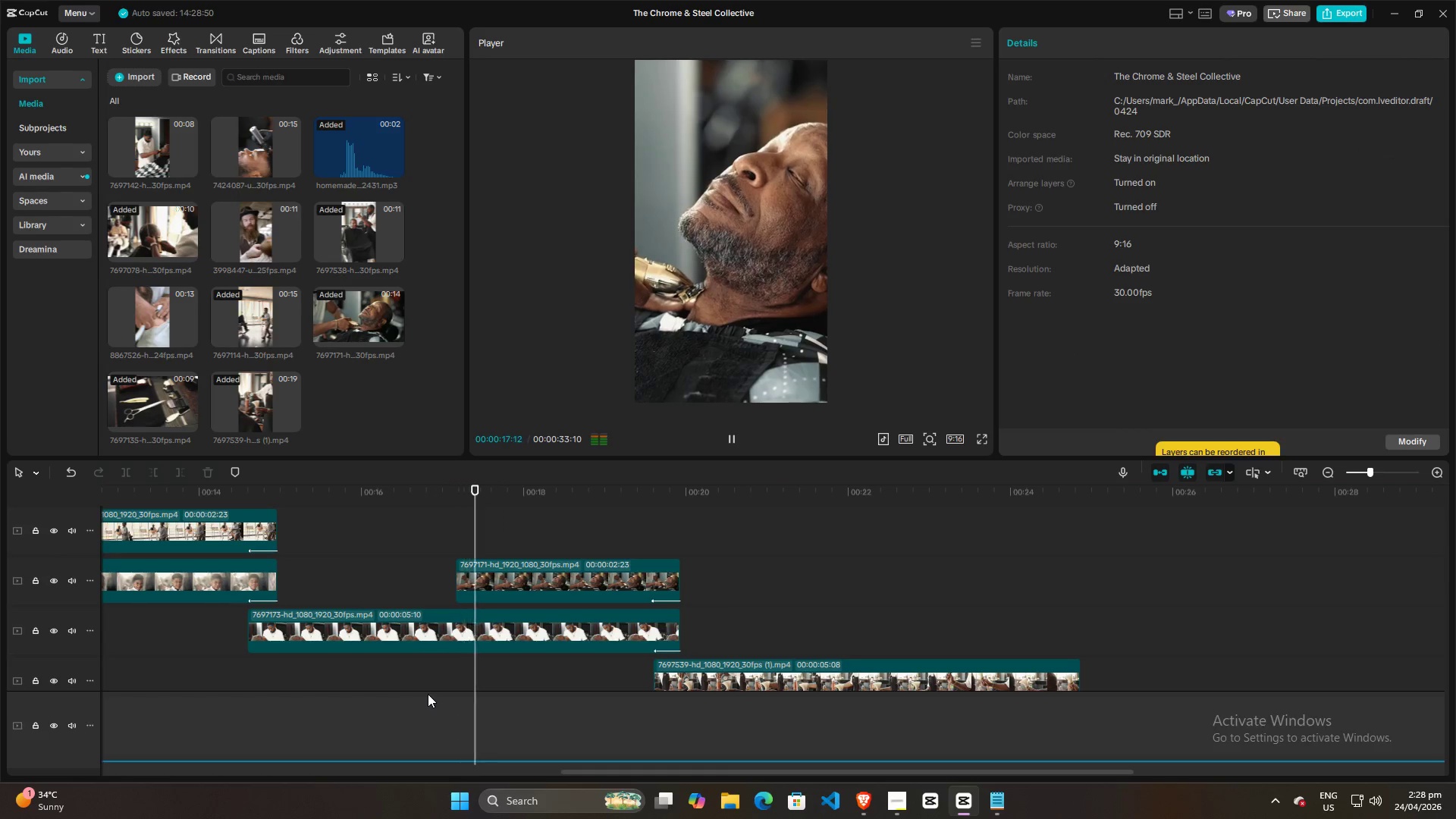 
key(Space)
 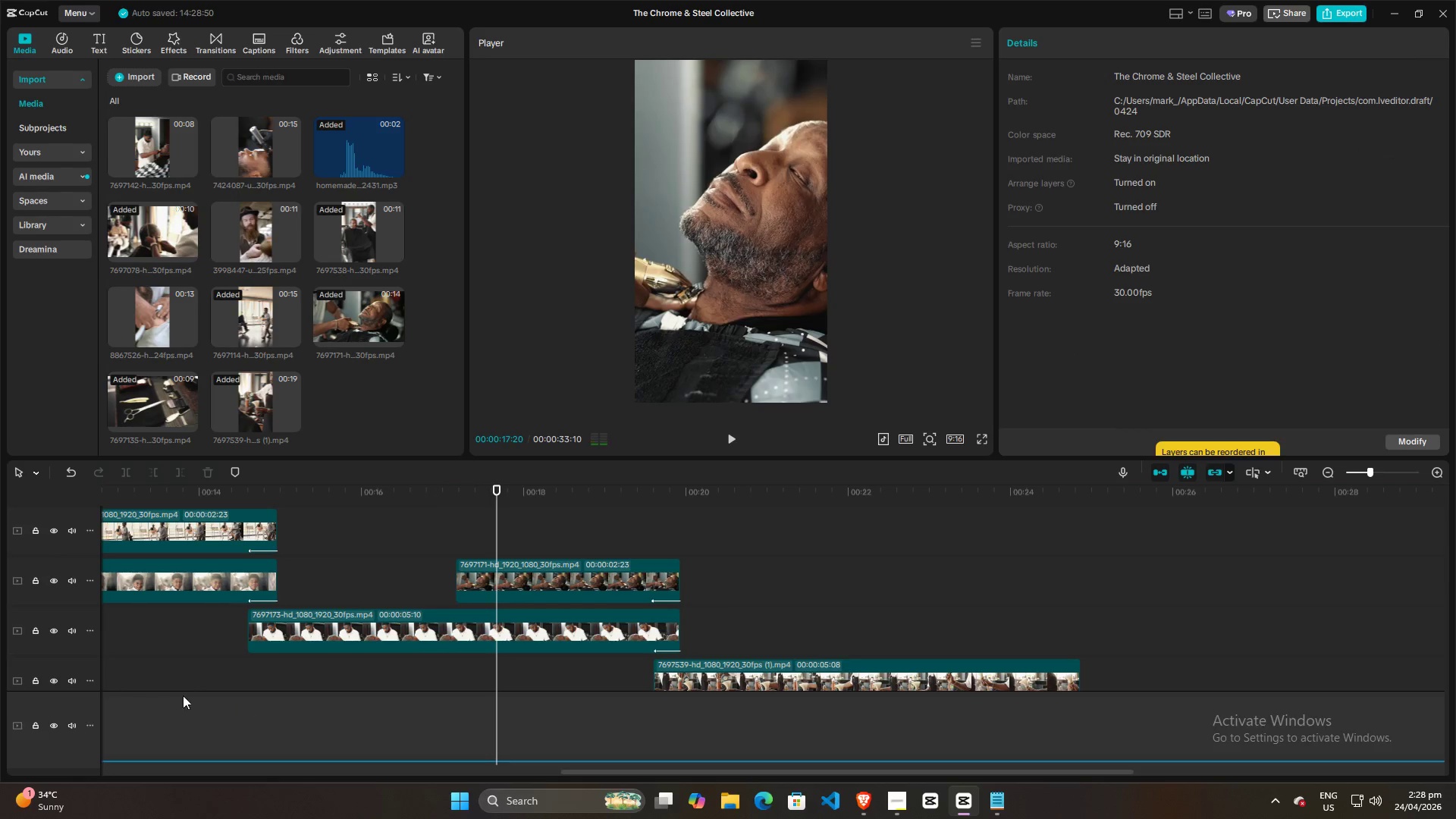 
left_click([178, 695])
 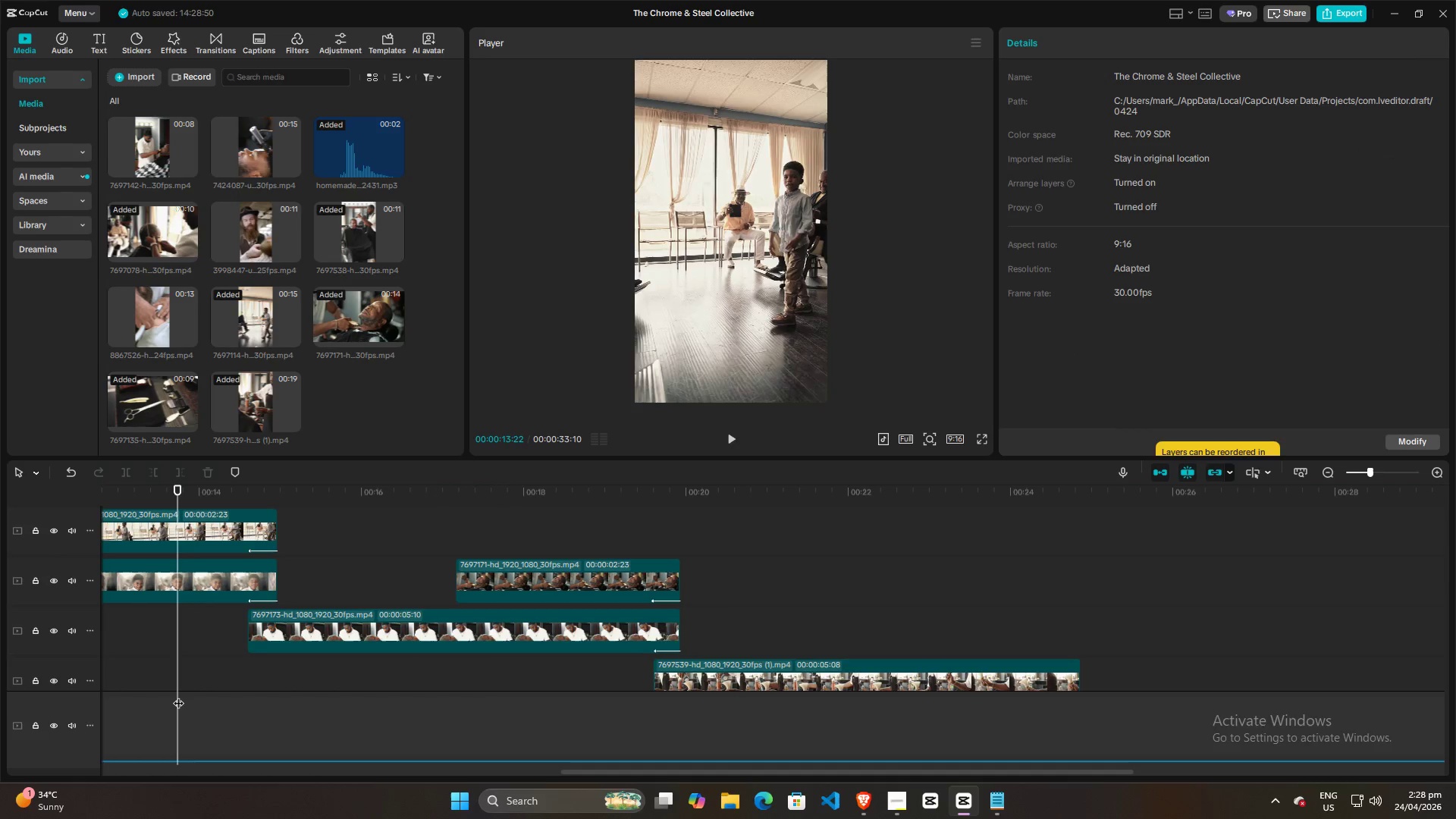 
key(Space)
 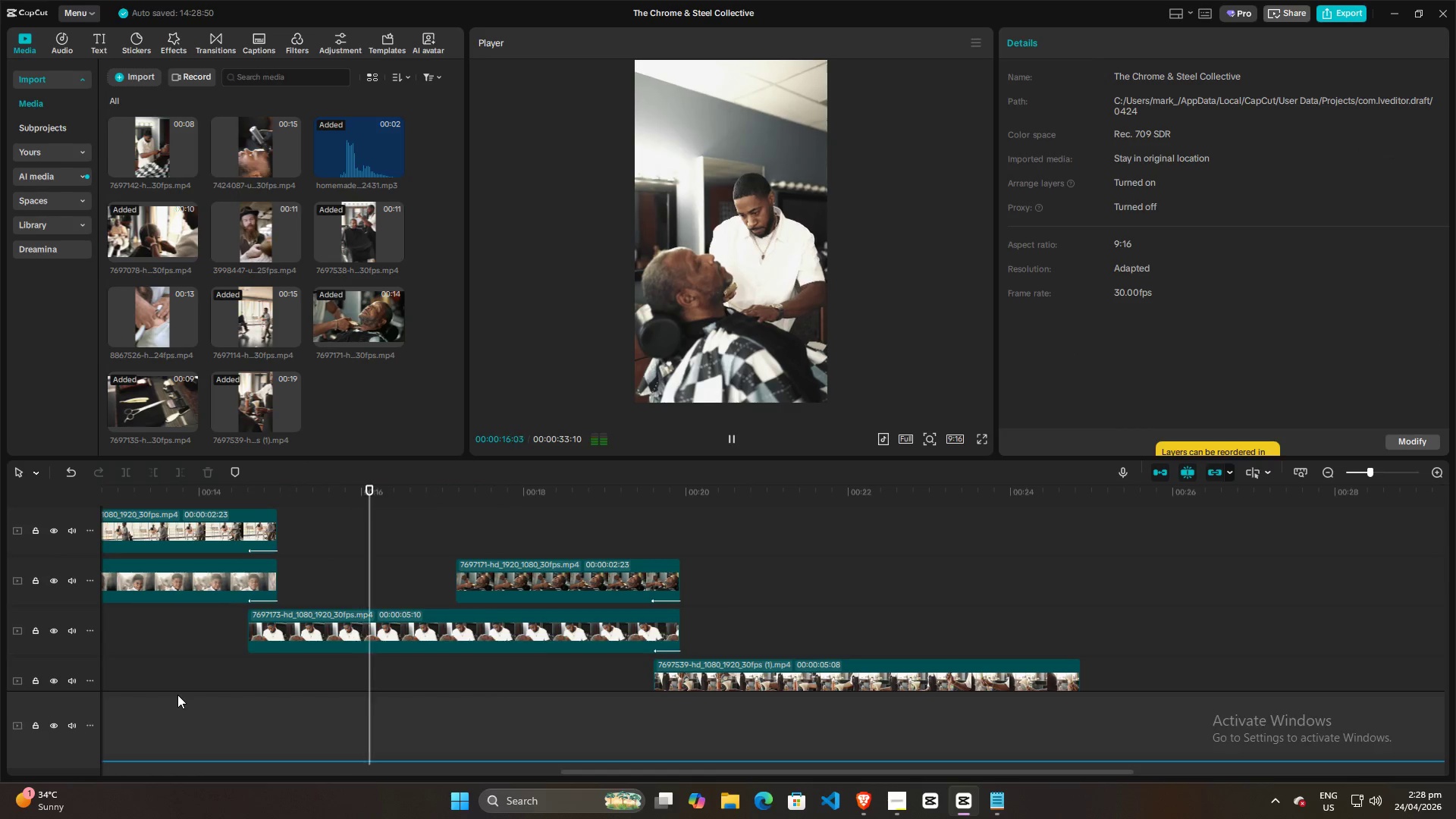 
key(Space)
 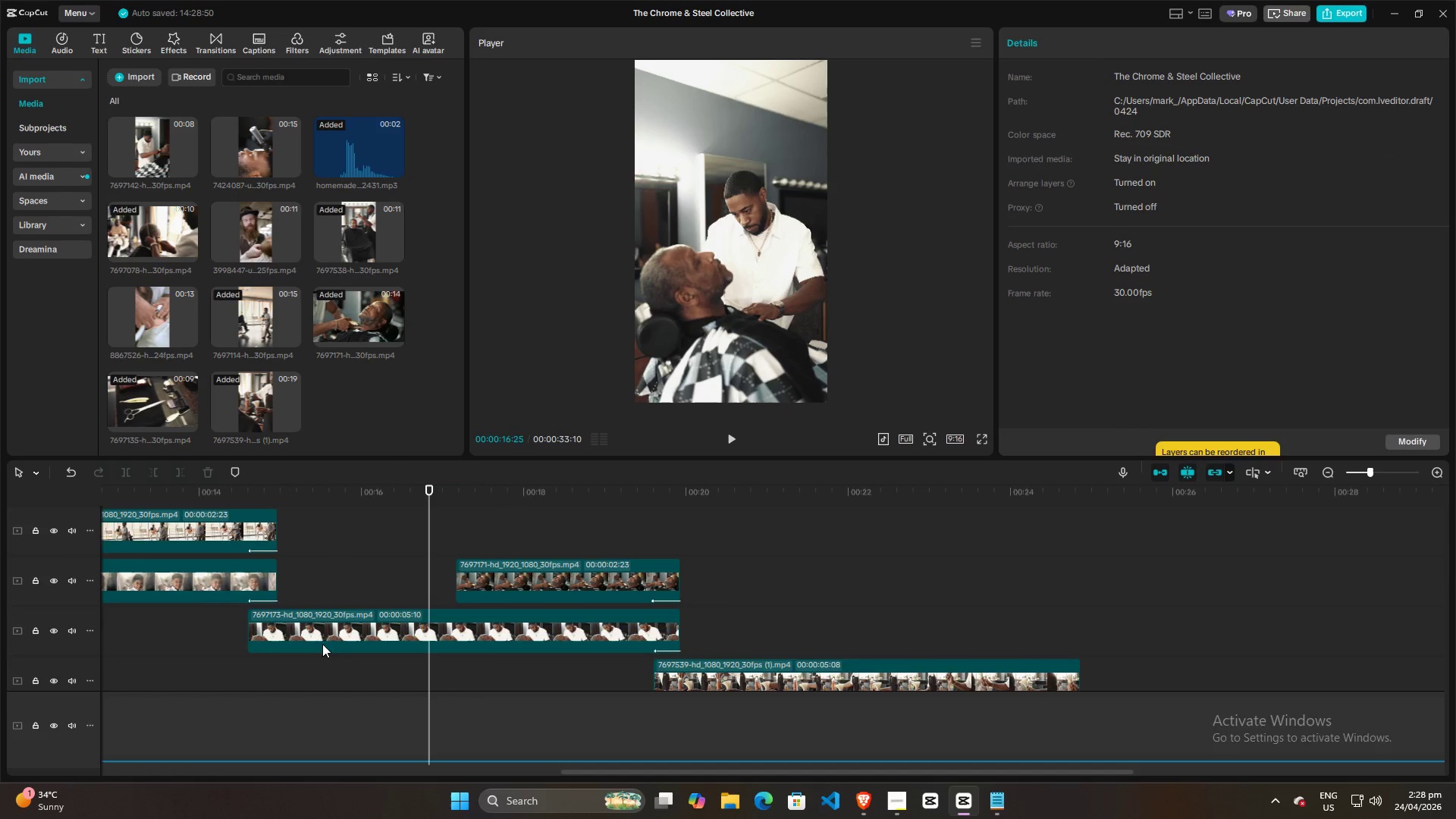 
left_click([335, 632])
 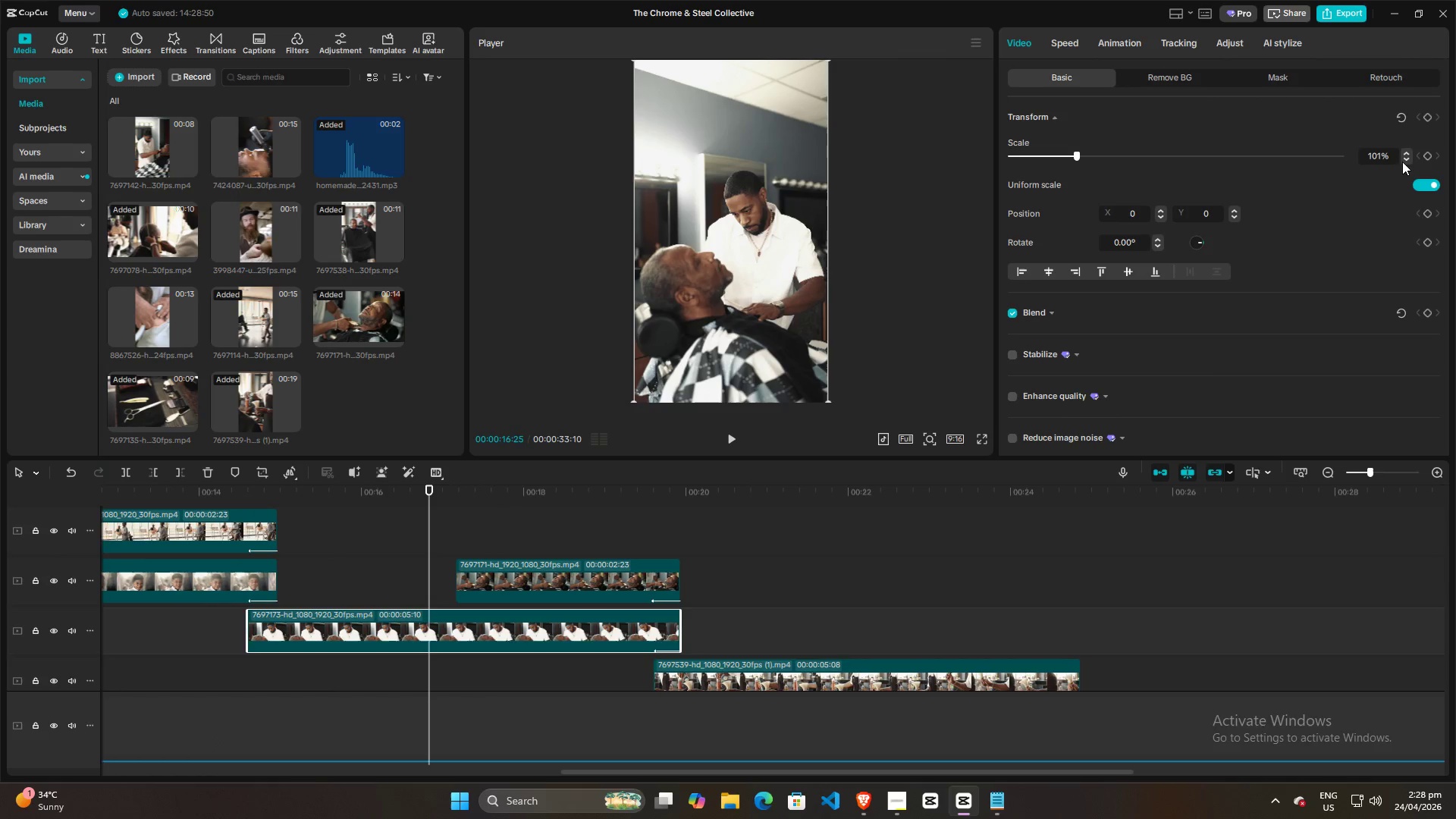 
left_click([1406, 159])
 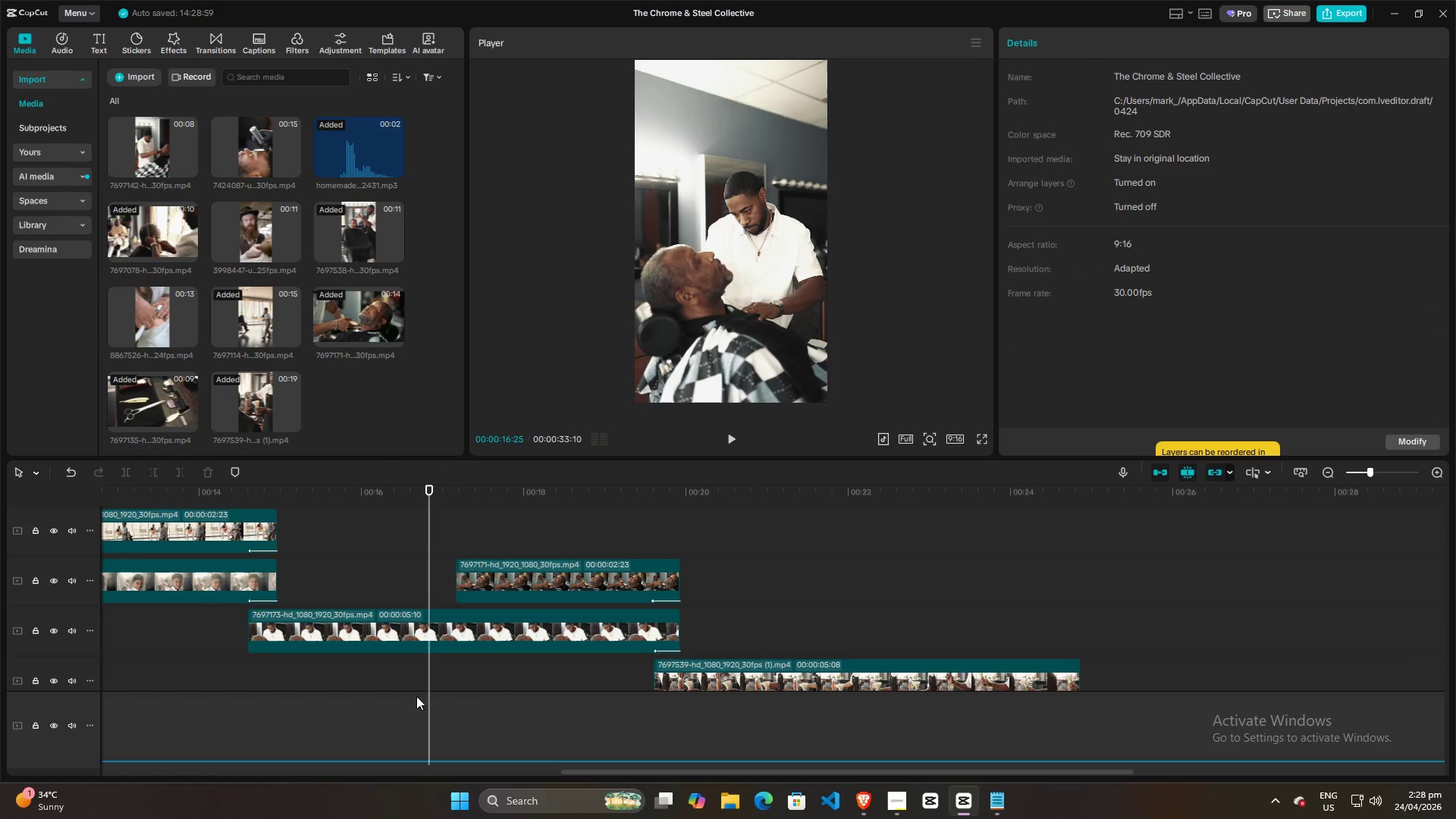 
double_click([397, 701])
 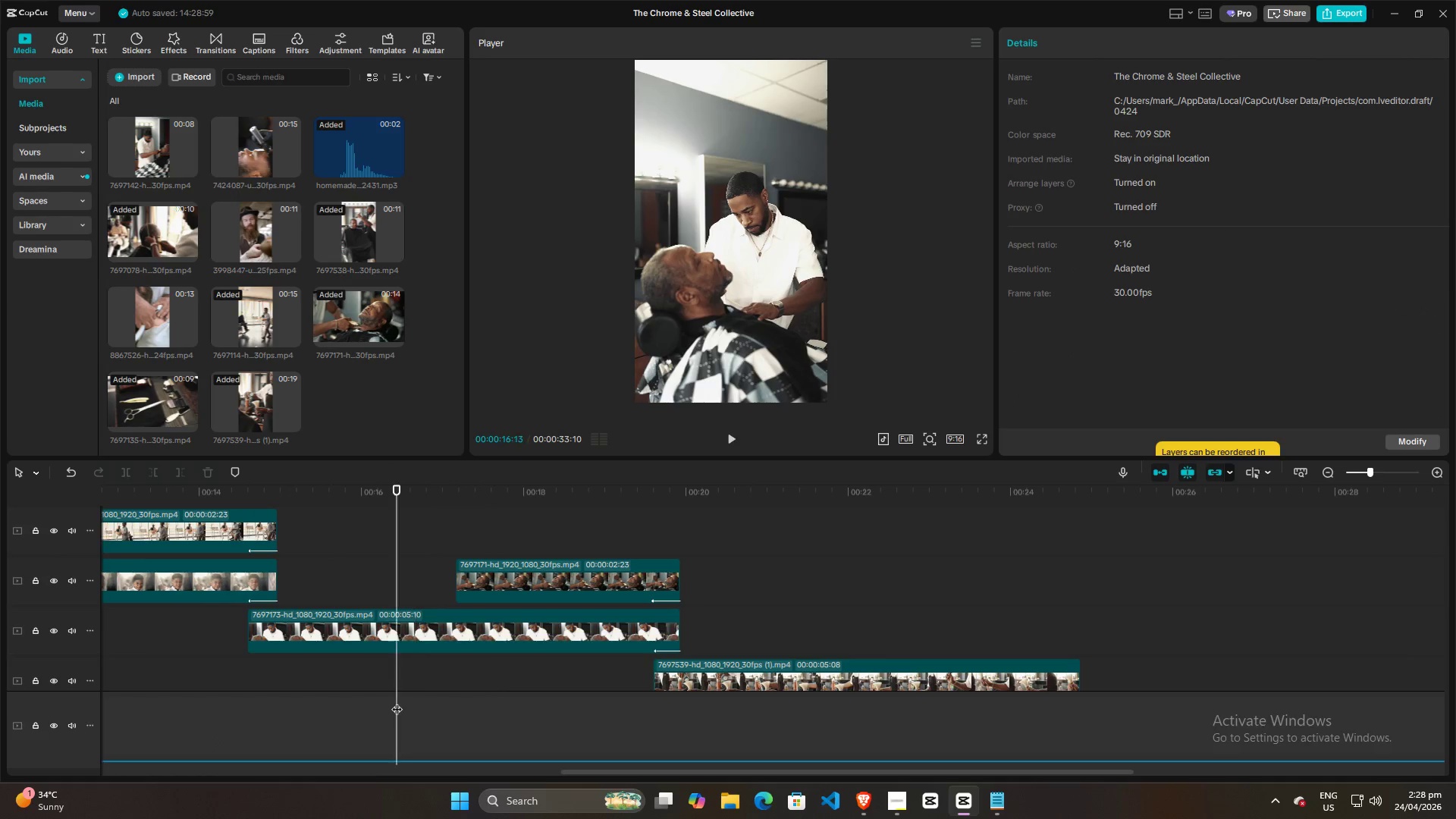 
key(Space)
 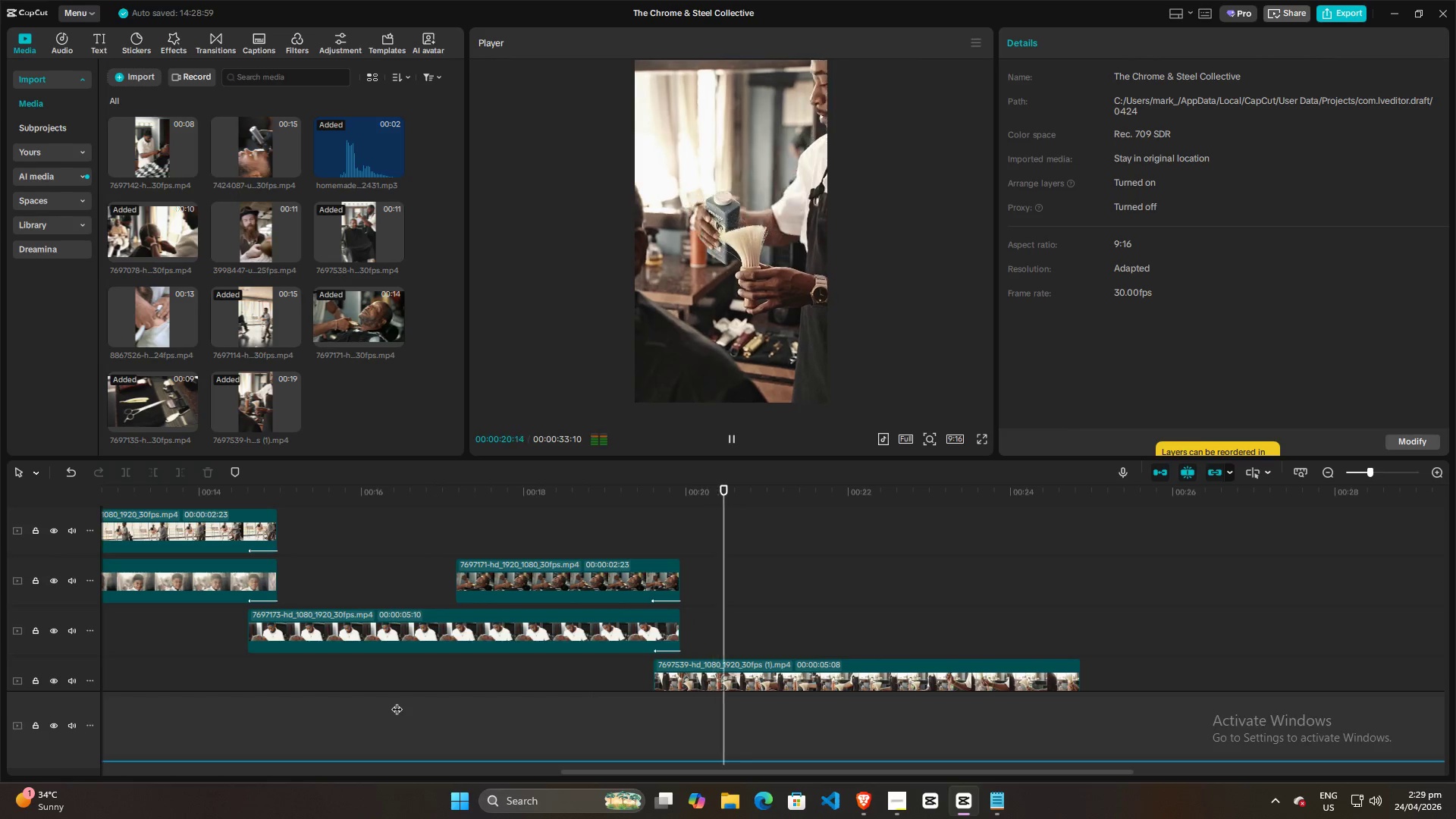 
wait(5.38)
 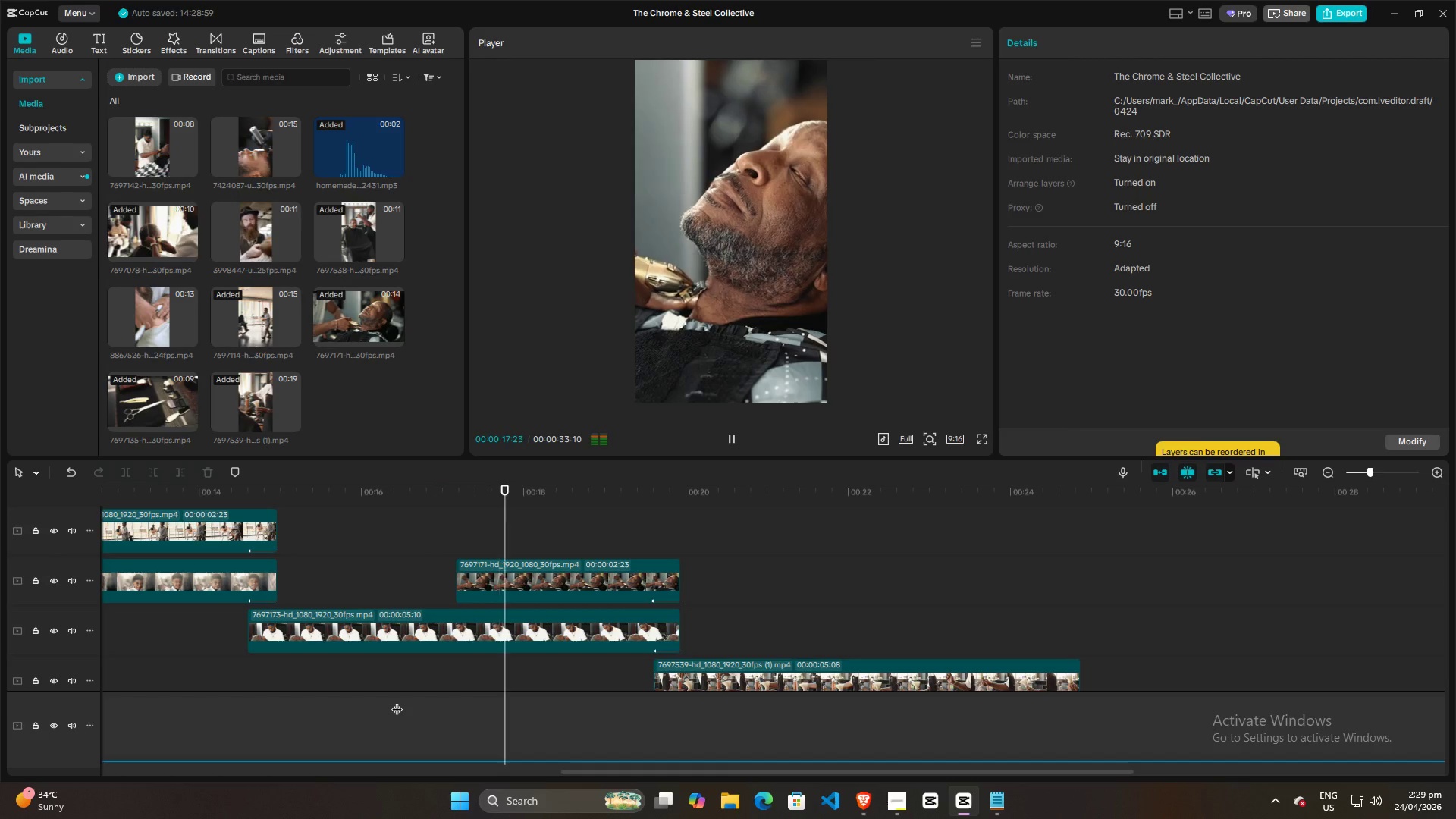 
scroll: coordinate [1140, 607], scroll_direction: down, amount: 7.0
 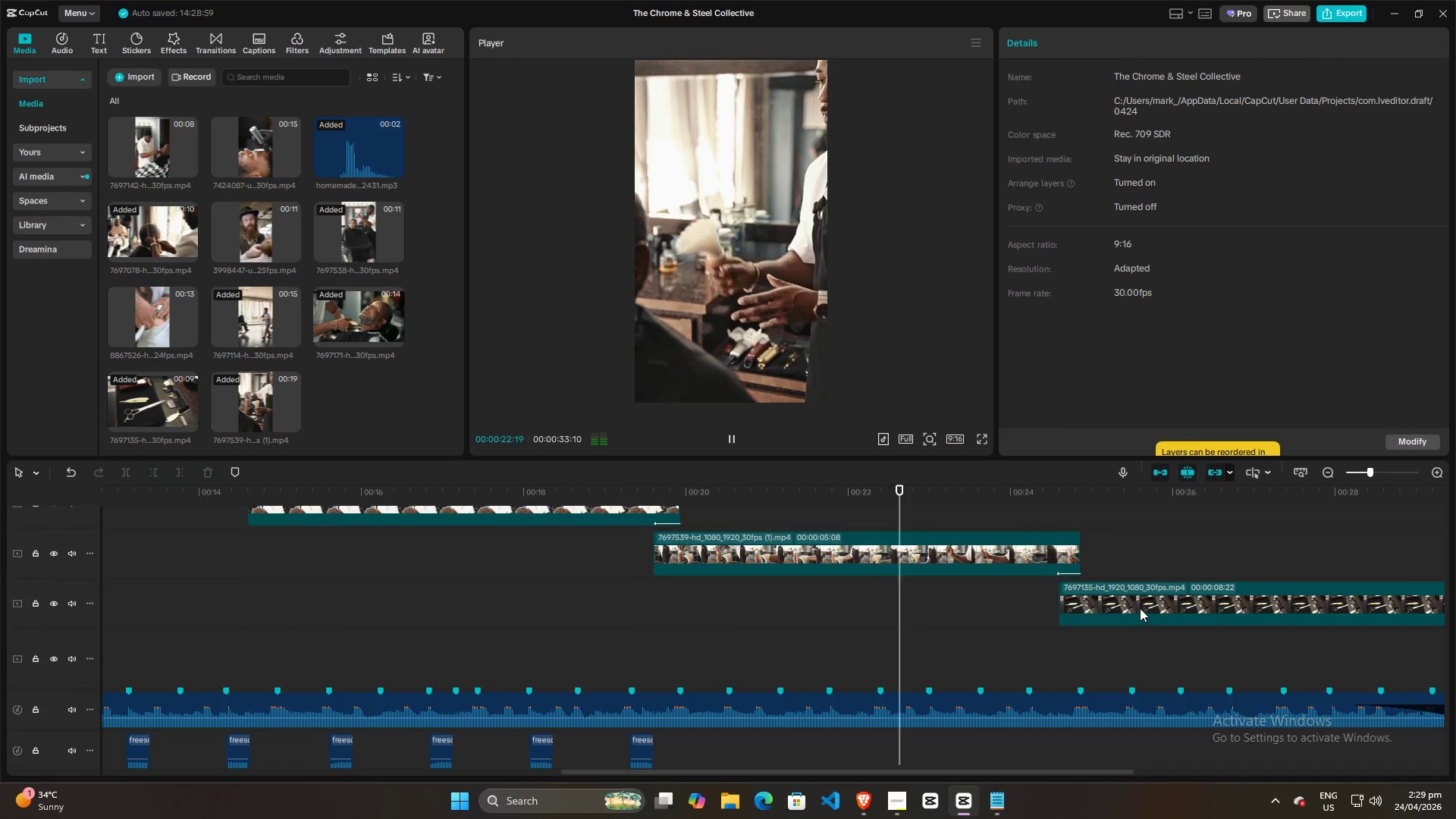 
scroll: coordinate [1140, 608], scroll_direction: up, amount: 3.0
 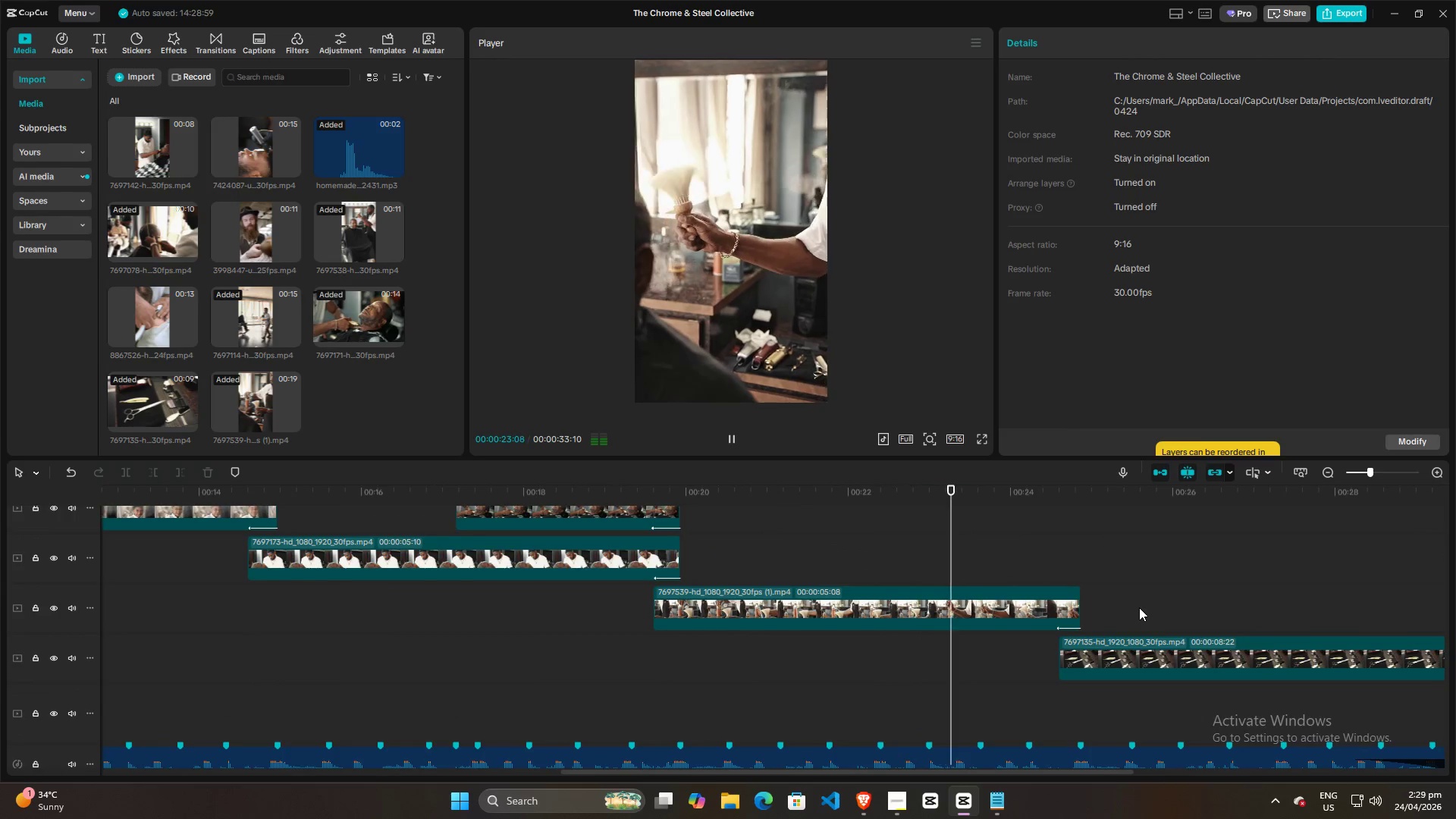 
scroll: coordinate [1139, 607], scroll_direction: down, amount: 1.0
 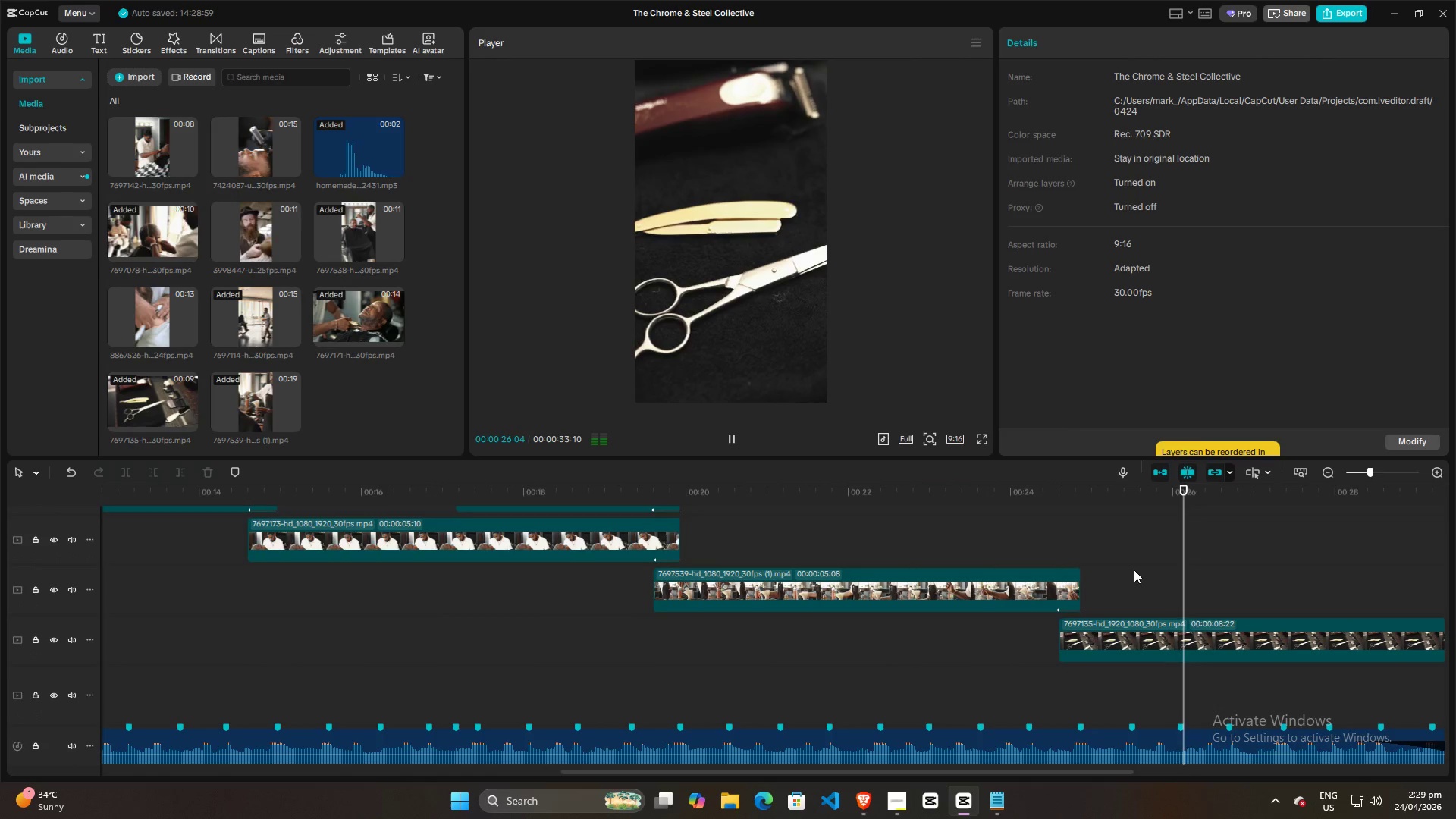 
key(Space)
 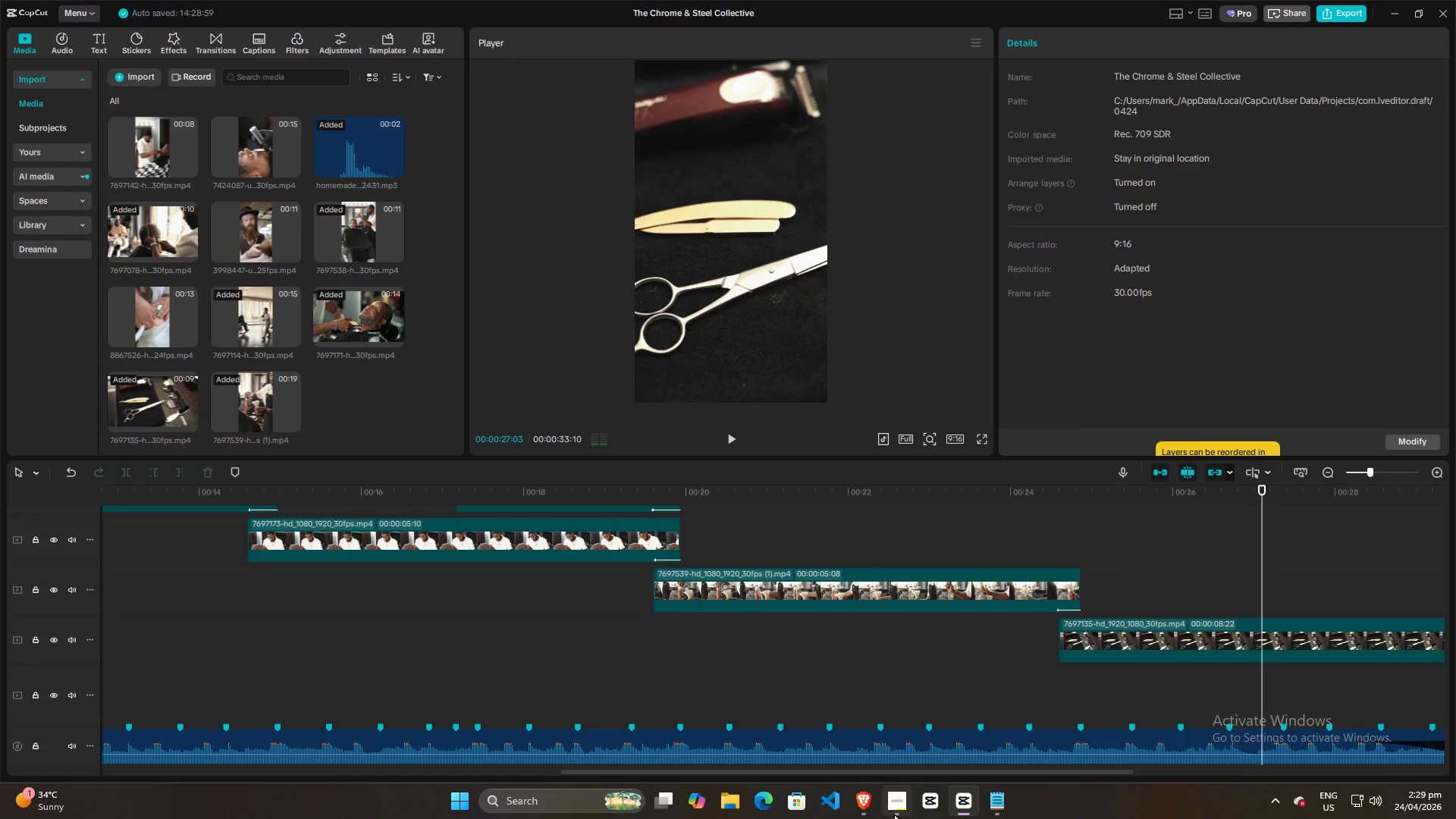 
left_click([896, 814])